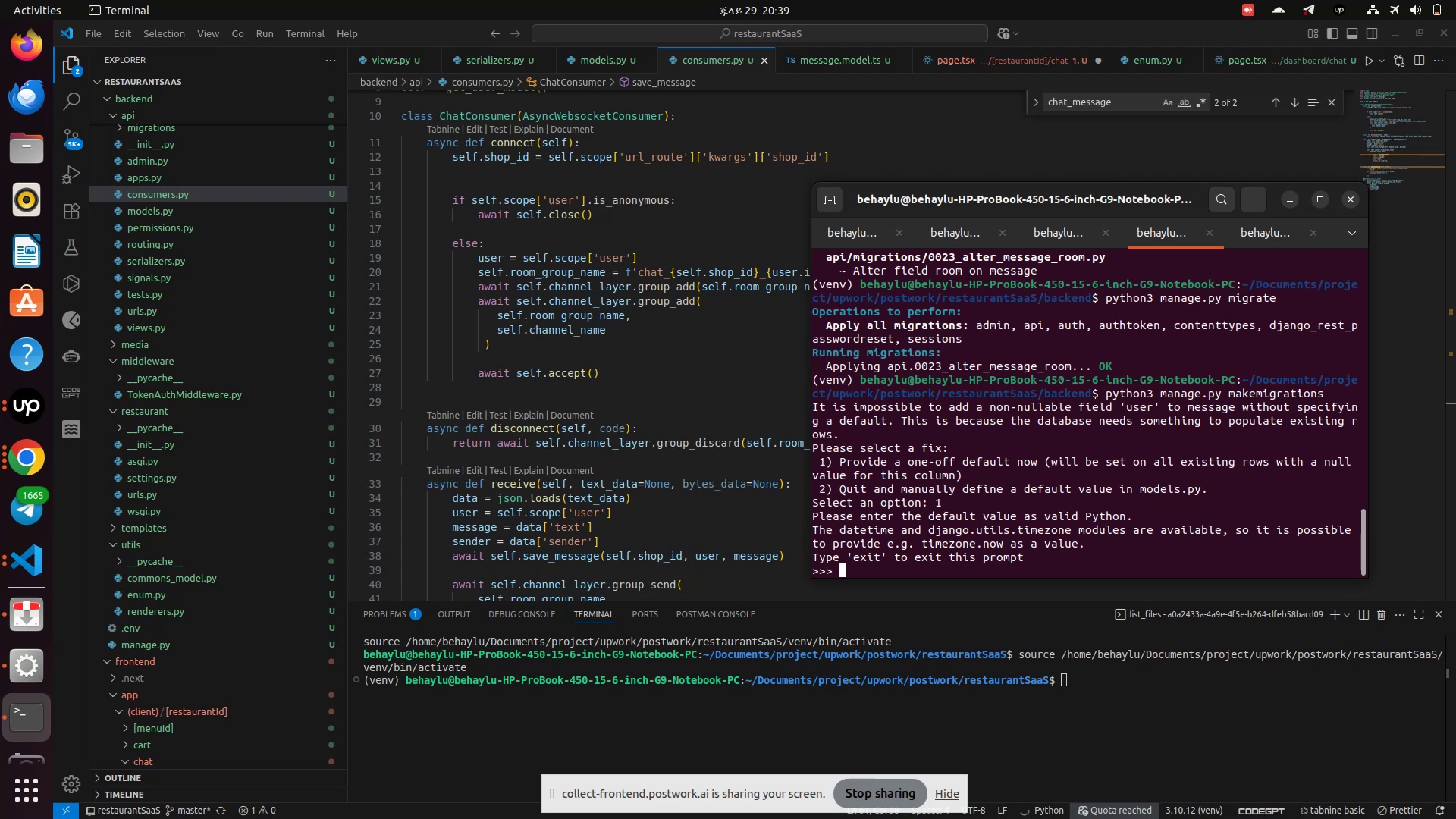 
wait(11.71)
 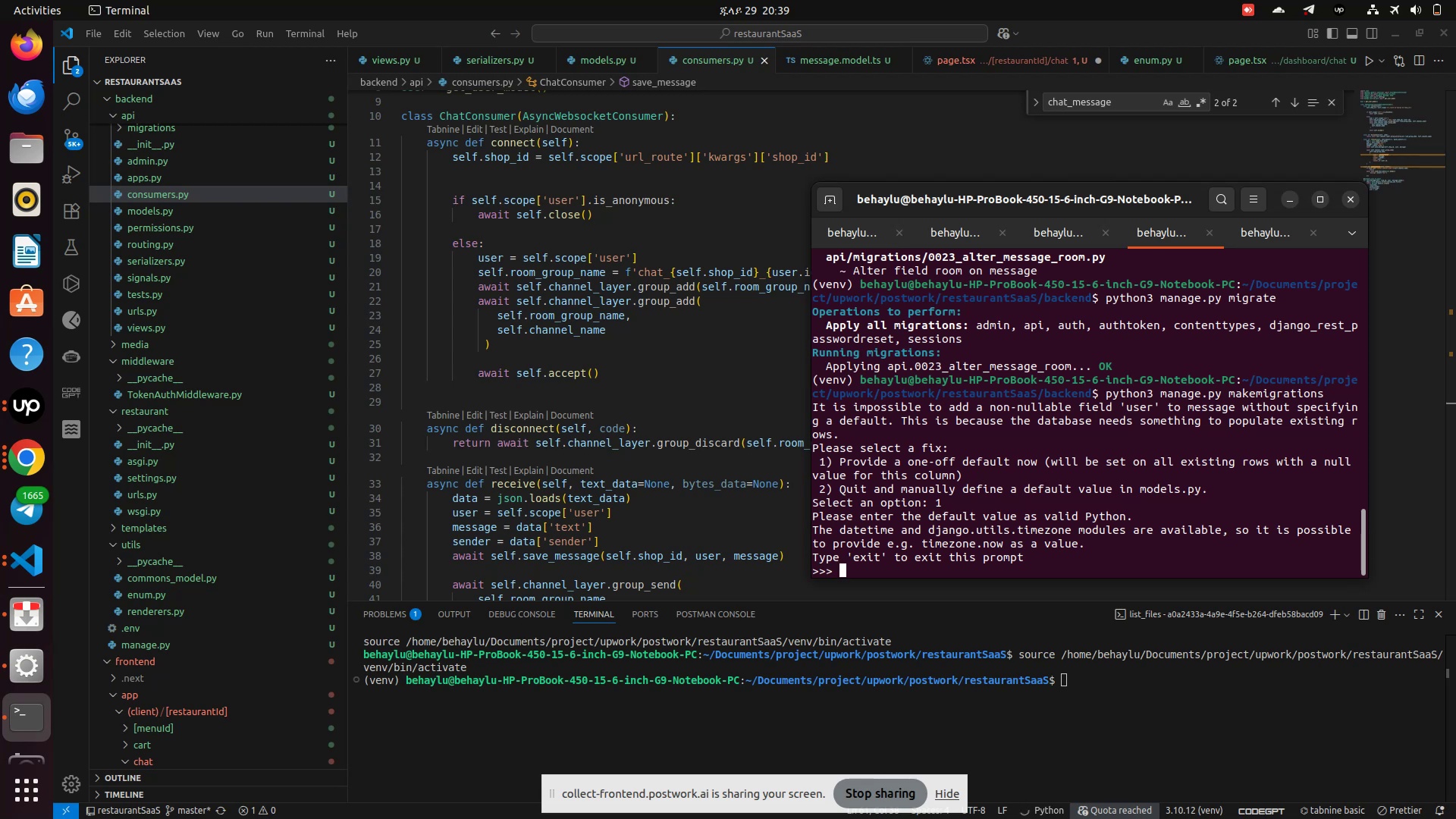 
left_click([1247, 240])
 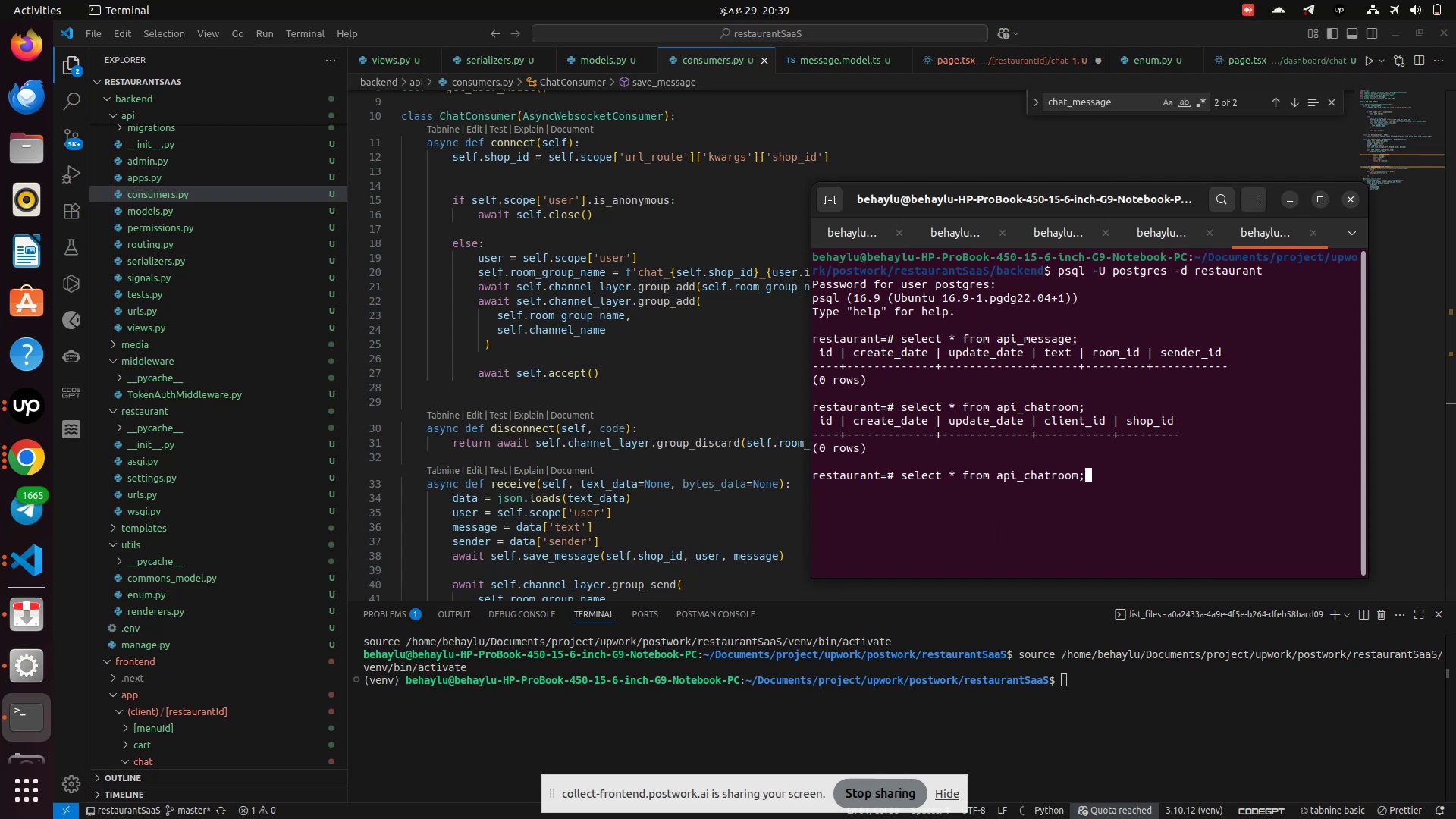 
key(ArrowUp)
 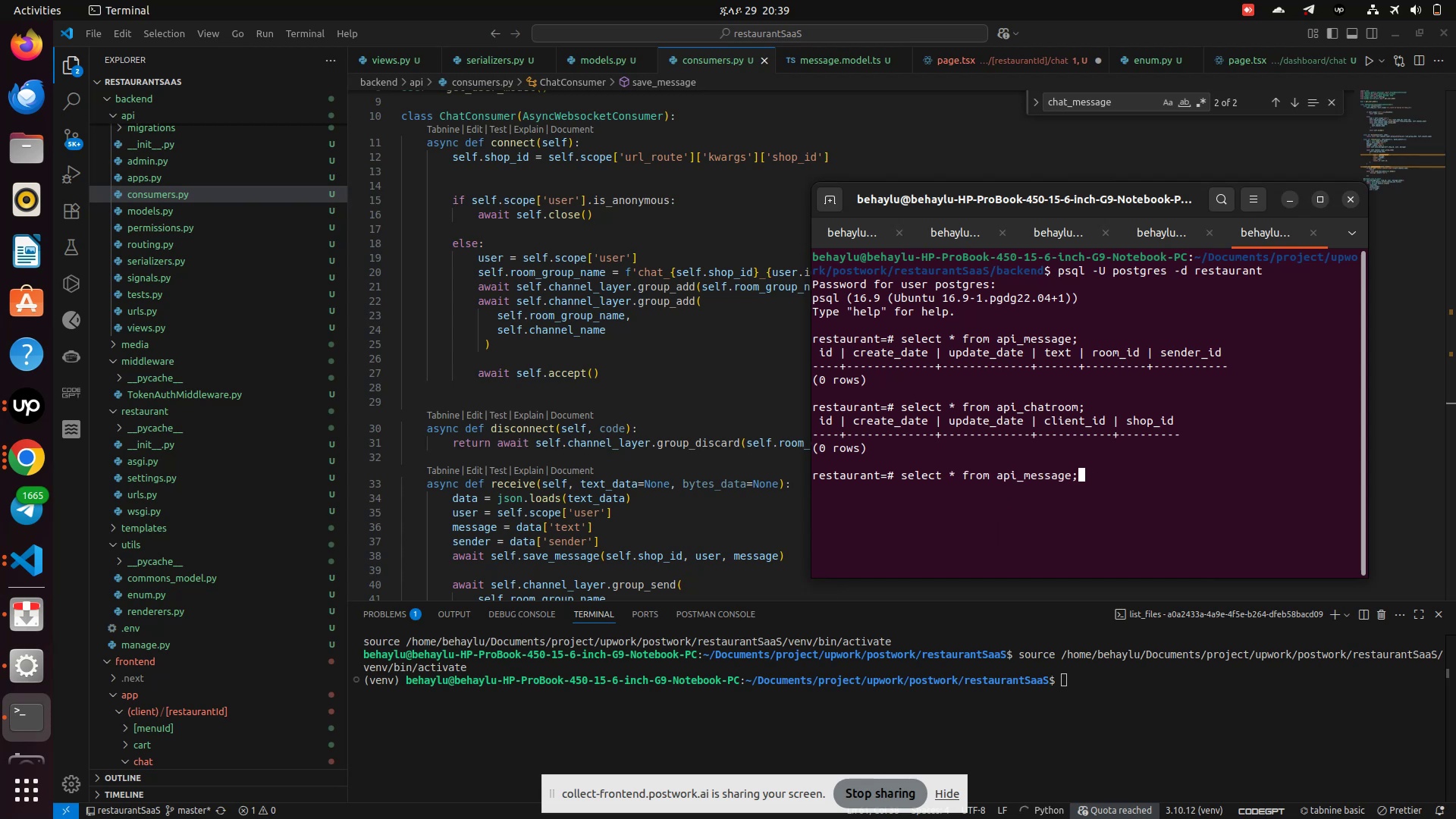 
key(ArrowUp)
 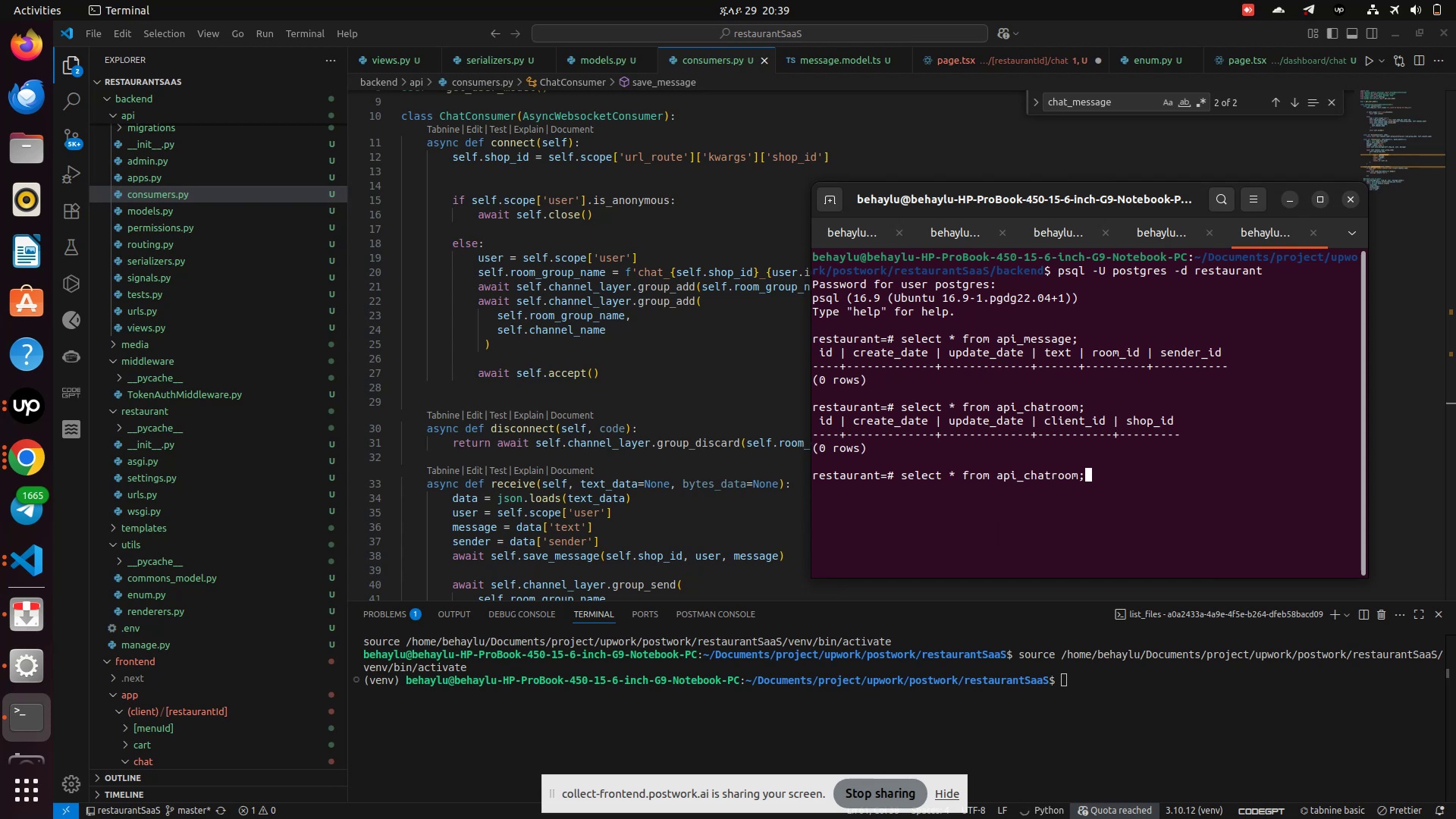 
key(ArrowDown)
 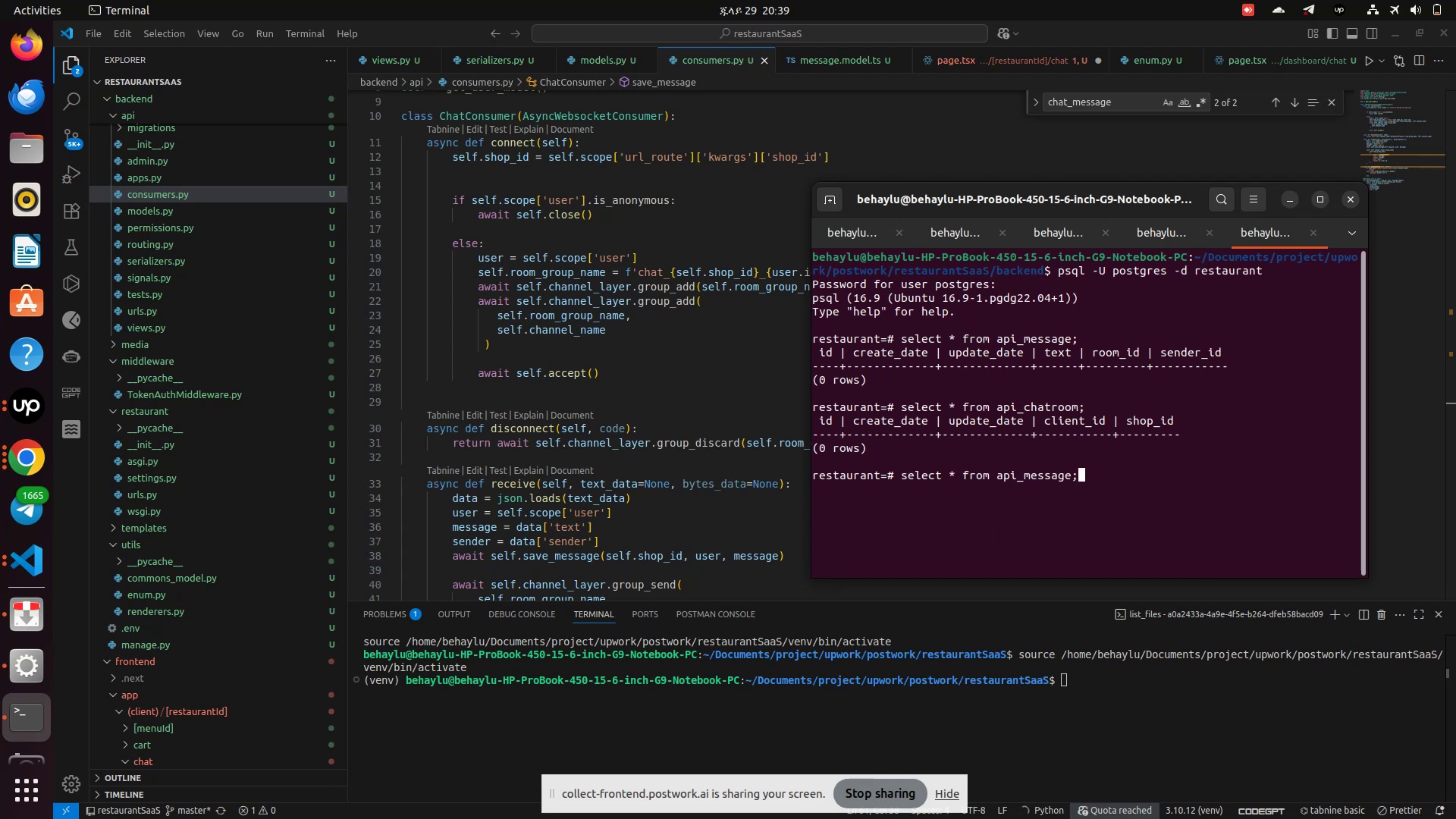 
key(ArrowUp)
 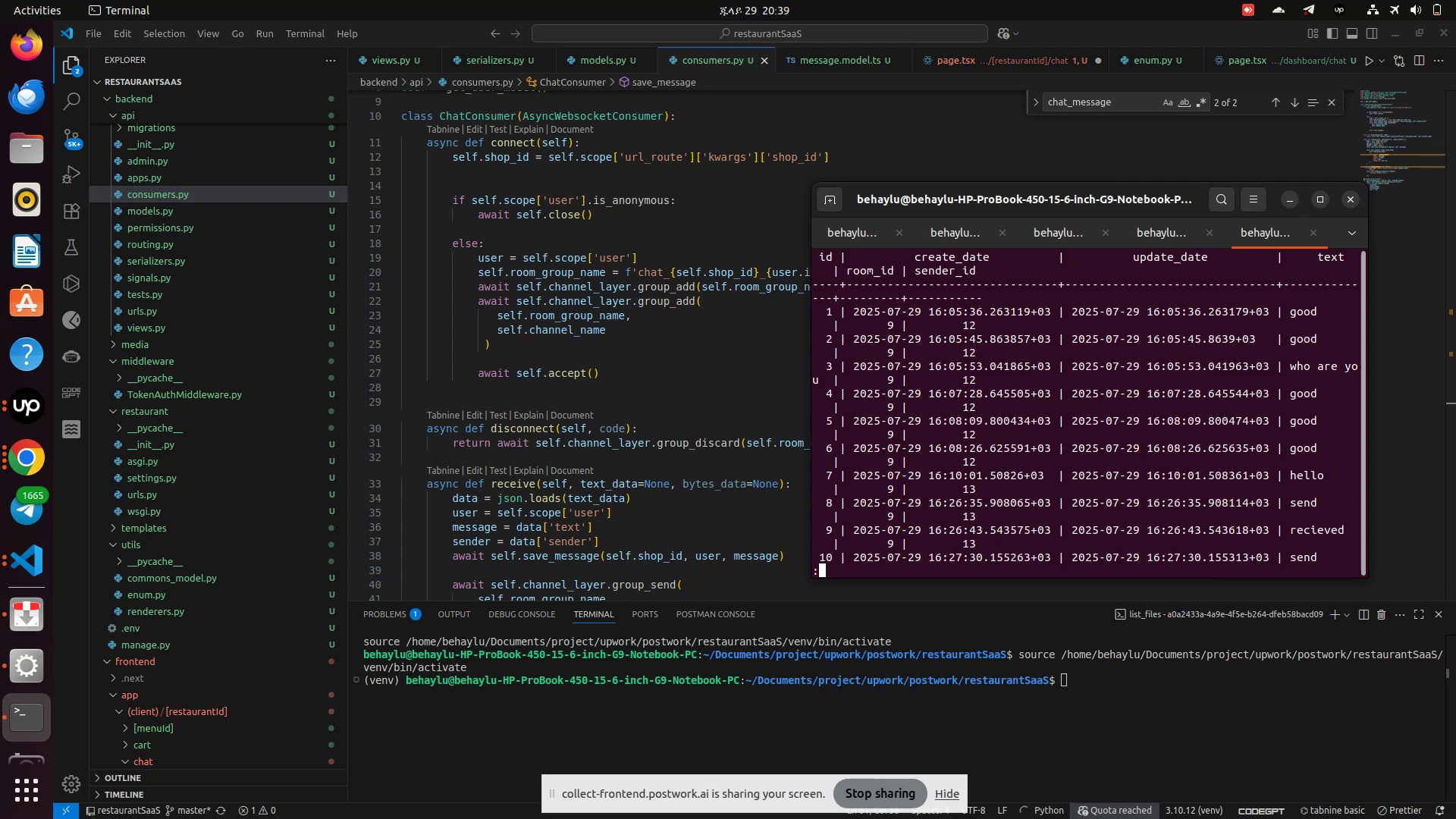 
key(Enter)
 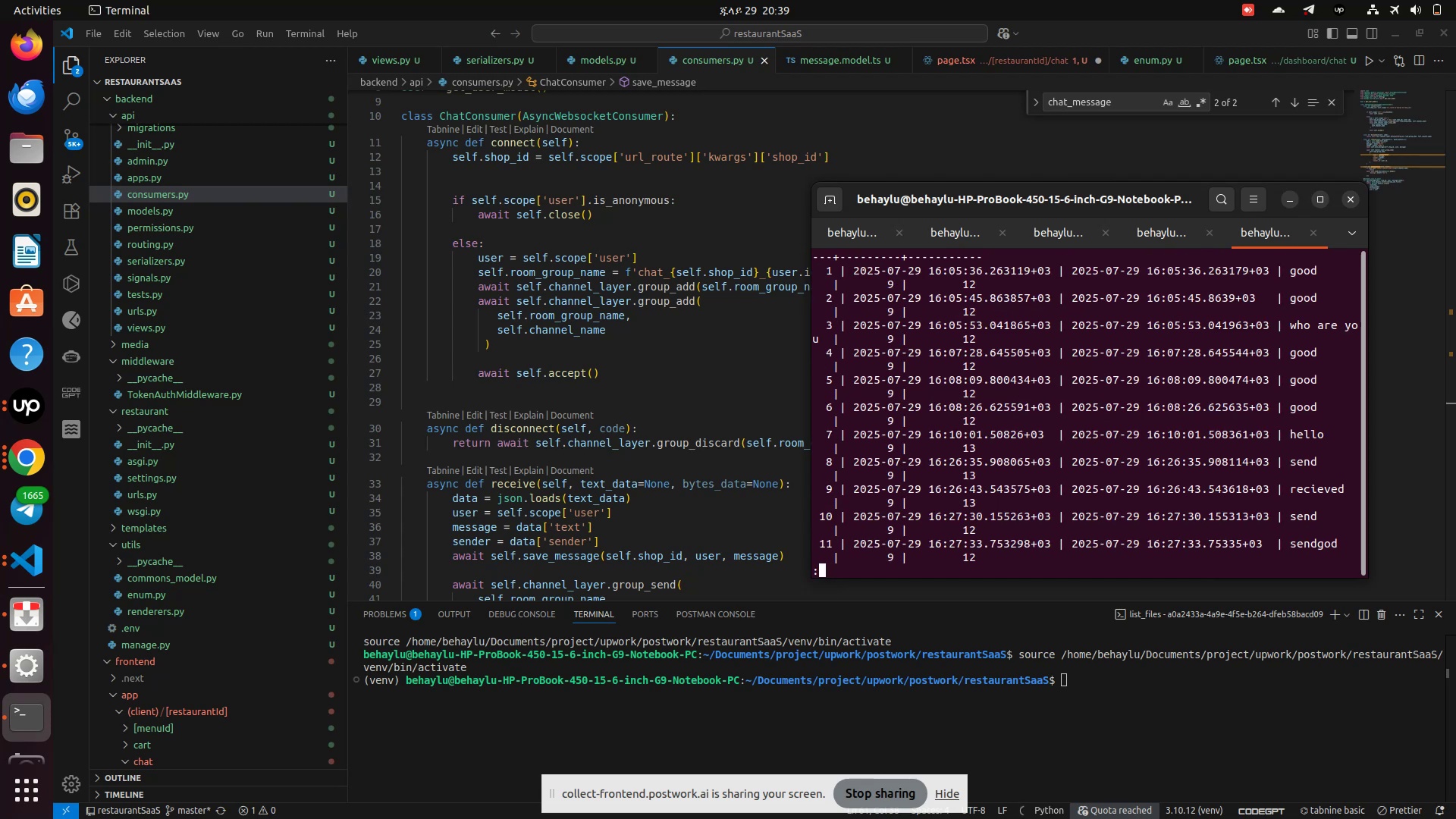 
key(Enter)
 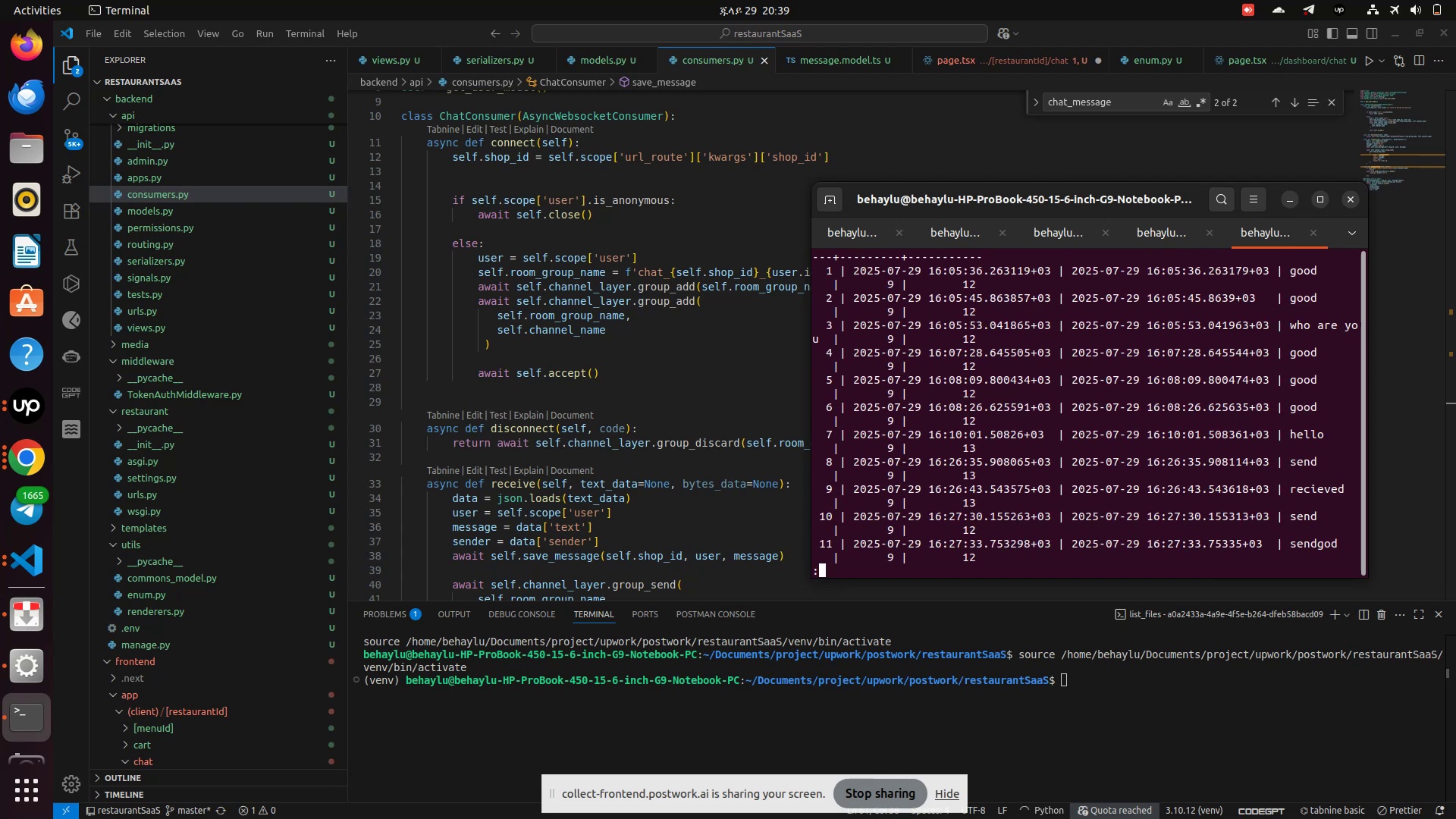 
key(Enter)
 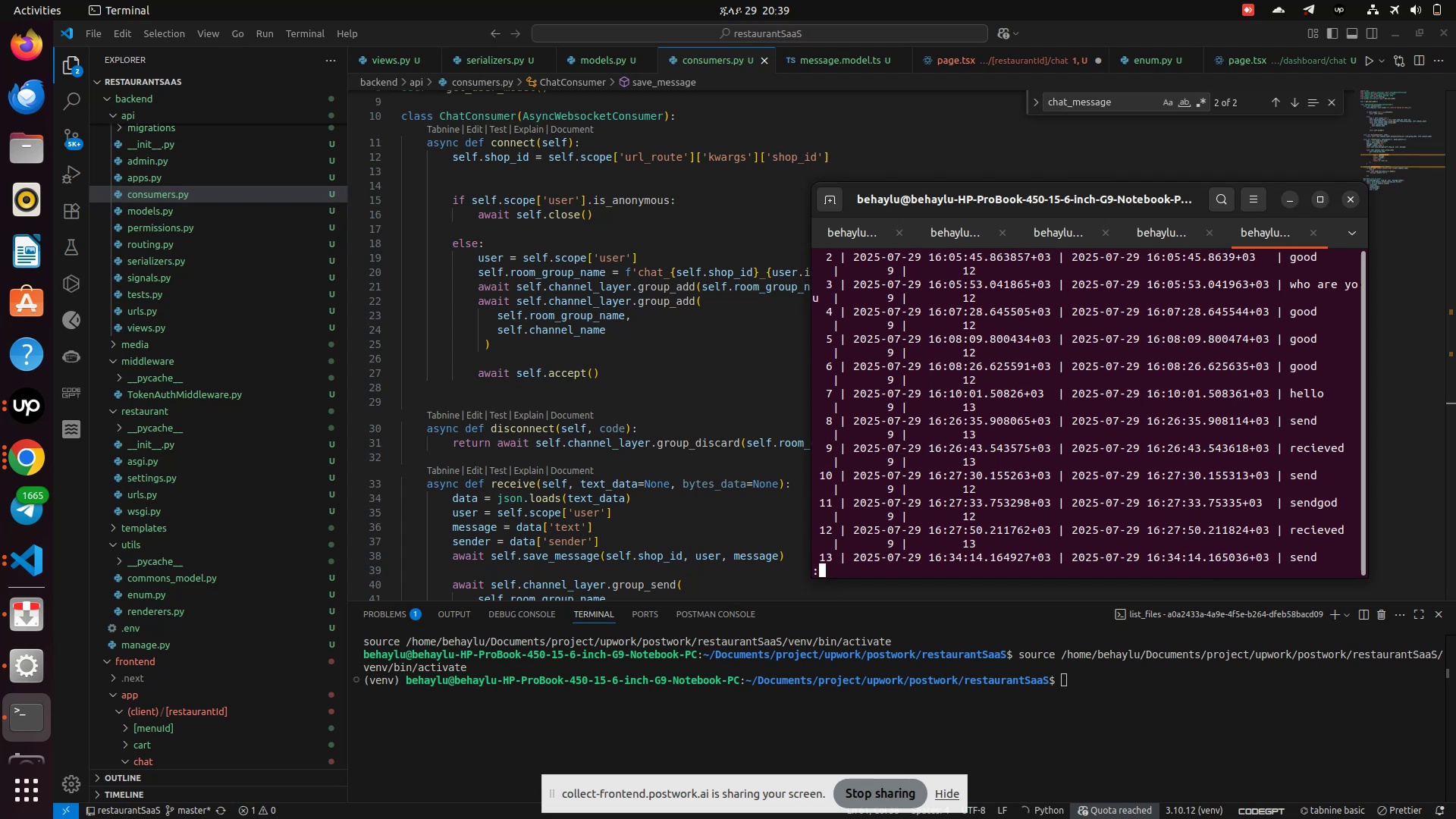 
hold_key(key=Enter, duration=1.53)
 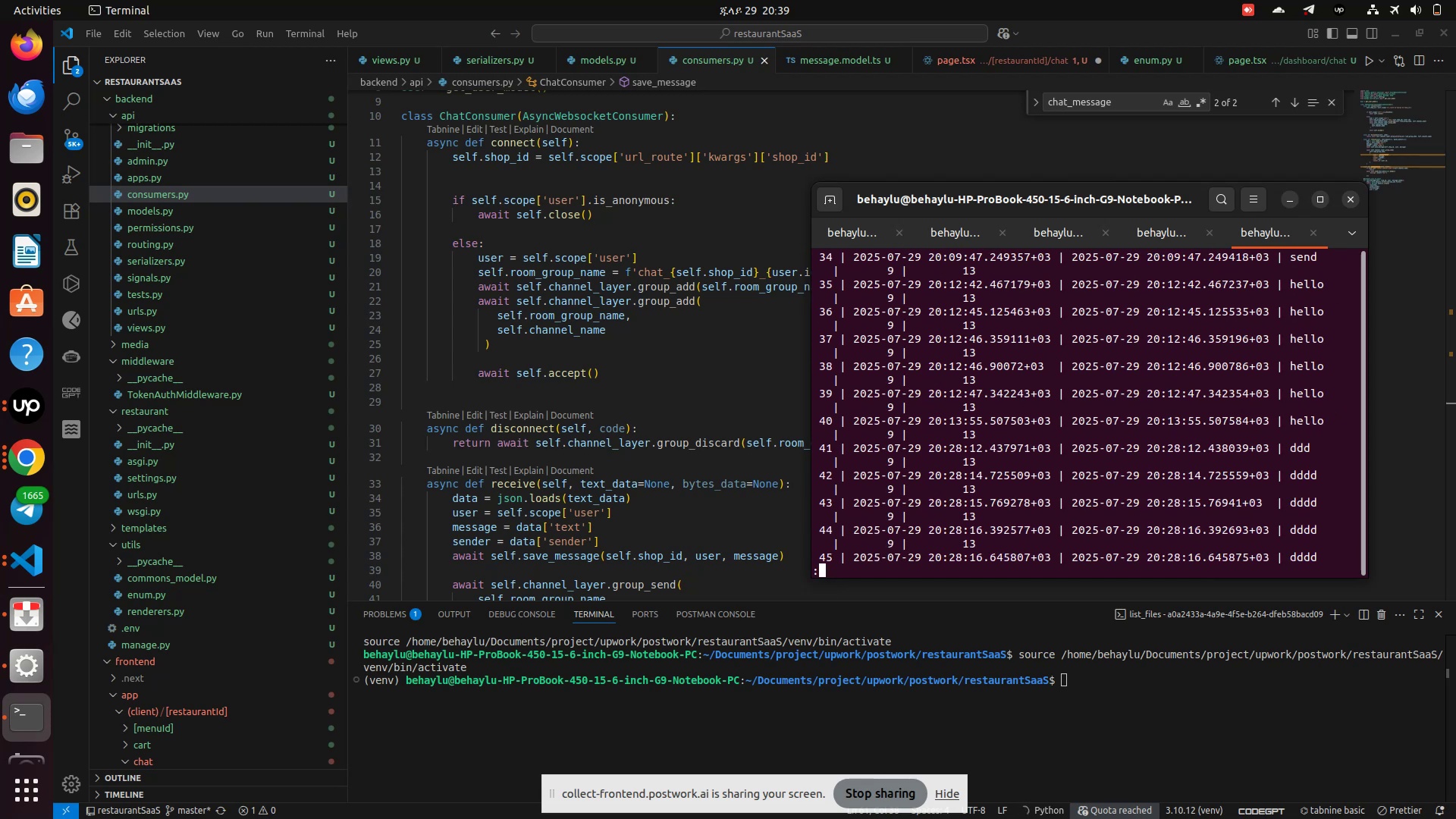 
hold_key(key=Enter, duration=1.53)
 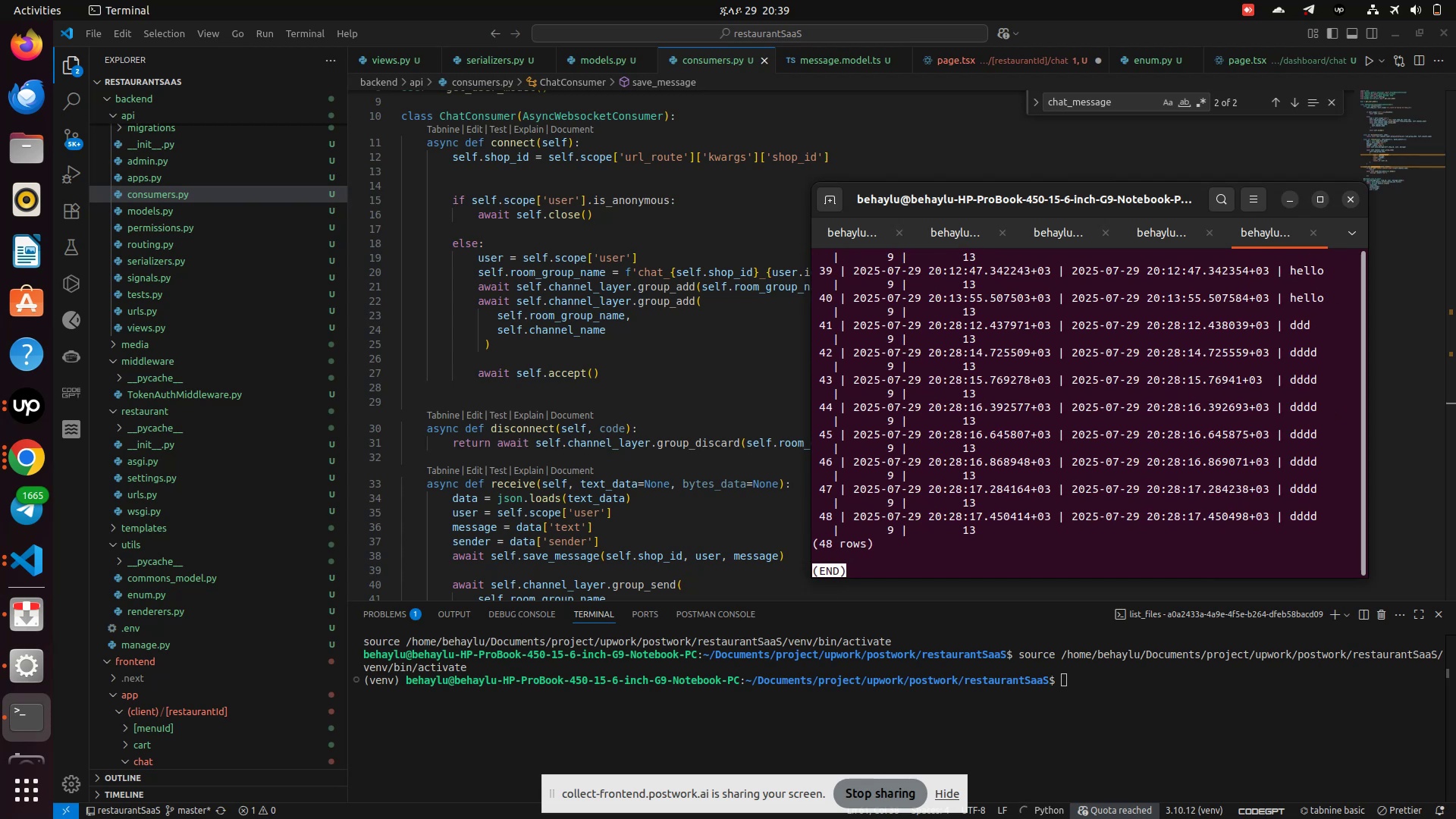 
hold_key(key=Enter, duration=0.31)
 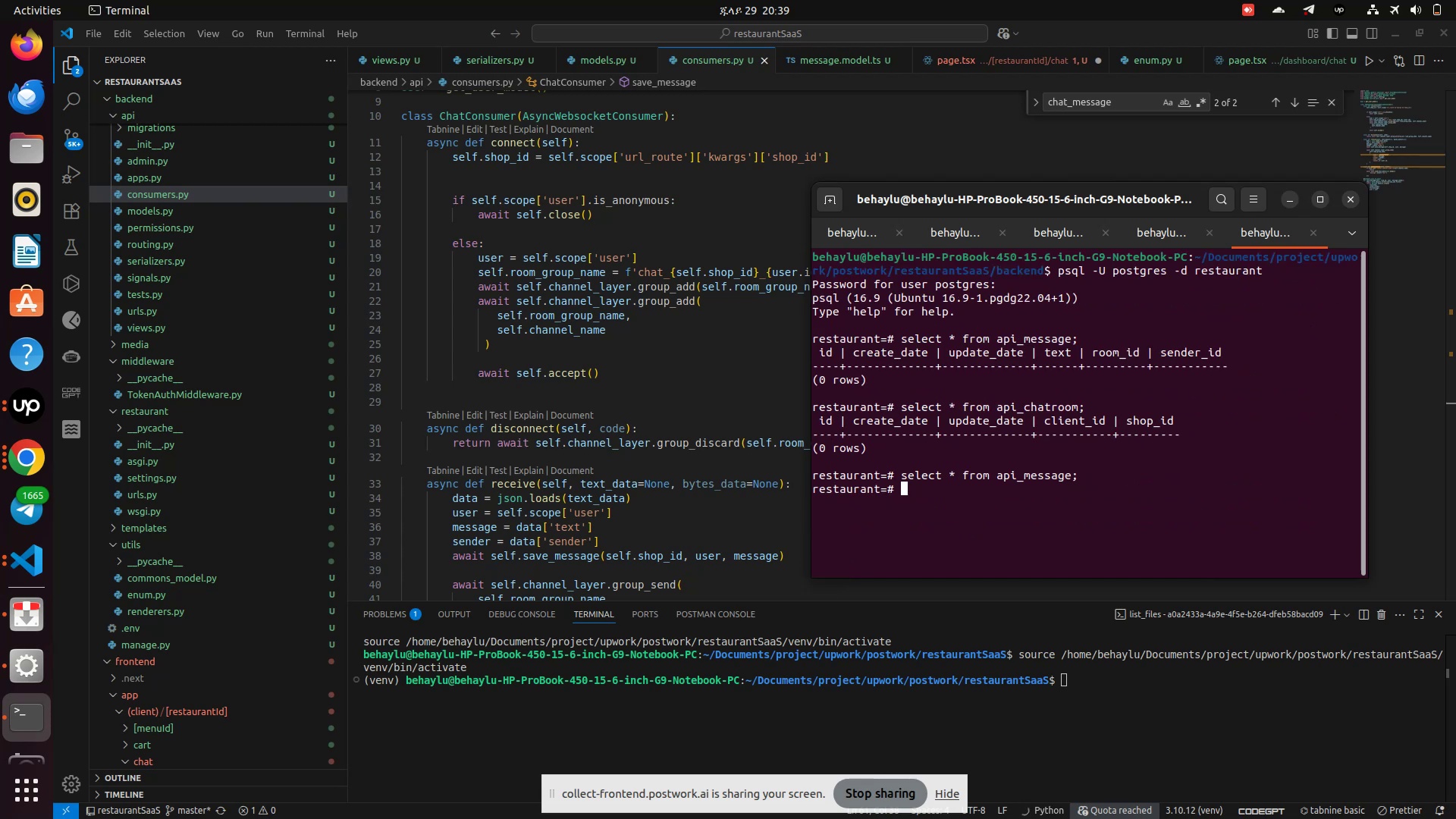 
type(qdelete from main)
key(Backspace)
key(Backspace)
key(Backspace)
key(Backspace)
type(messa)
key(Tab)
key(Backspace)
key(Backspace)
key(Backspace)
key(Backspace)
key(Backspace)
type(api-)
key(Backspace)
type(_mag)
key(Tab)
type(ge)
key(Backspace)
key(Backspace)
key(Backspace)
key(Backspace)
key(Backspace)
type(message)
key(Tab)
type(;)
 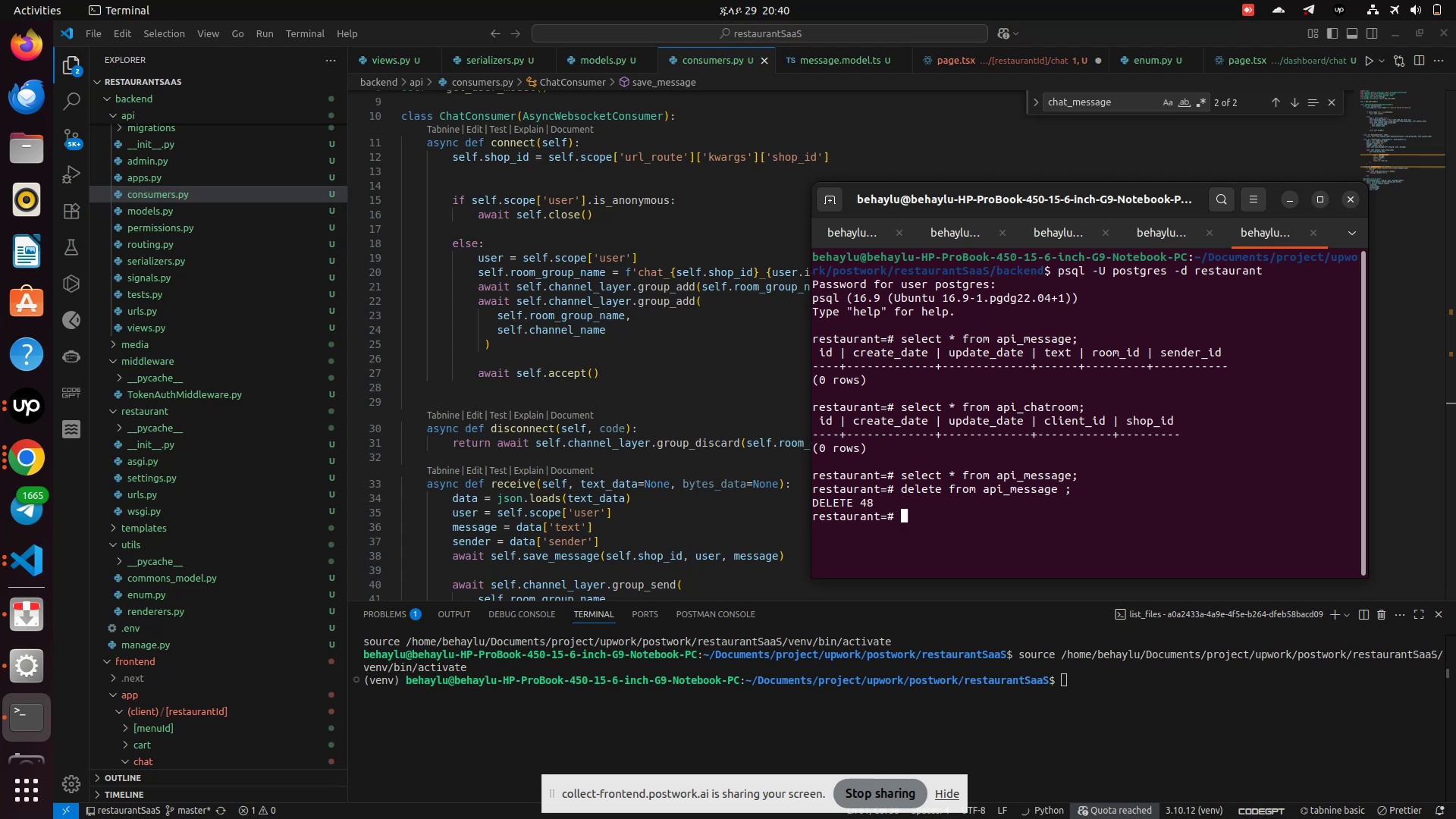 
key(Enter)
 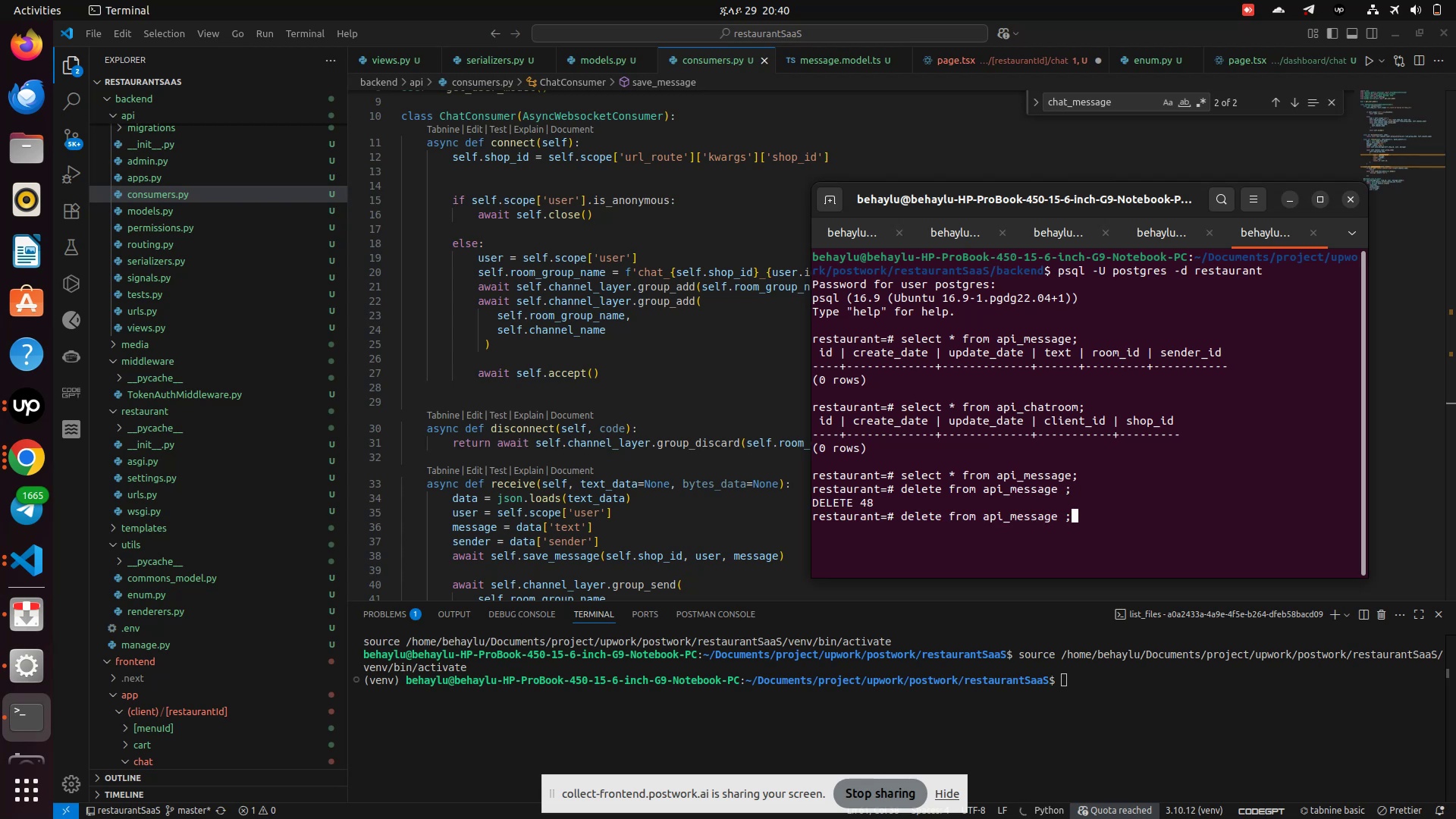 
key(ArrowUp)
 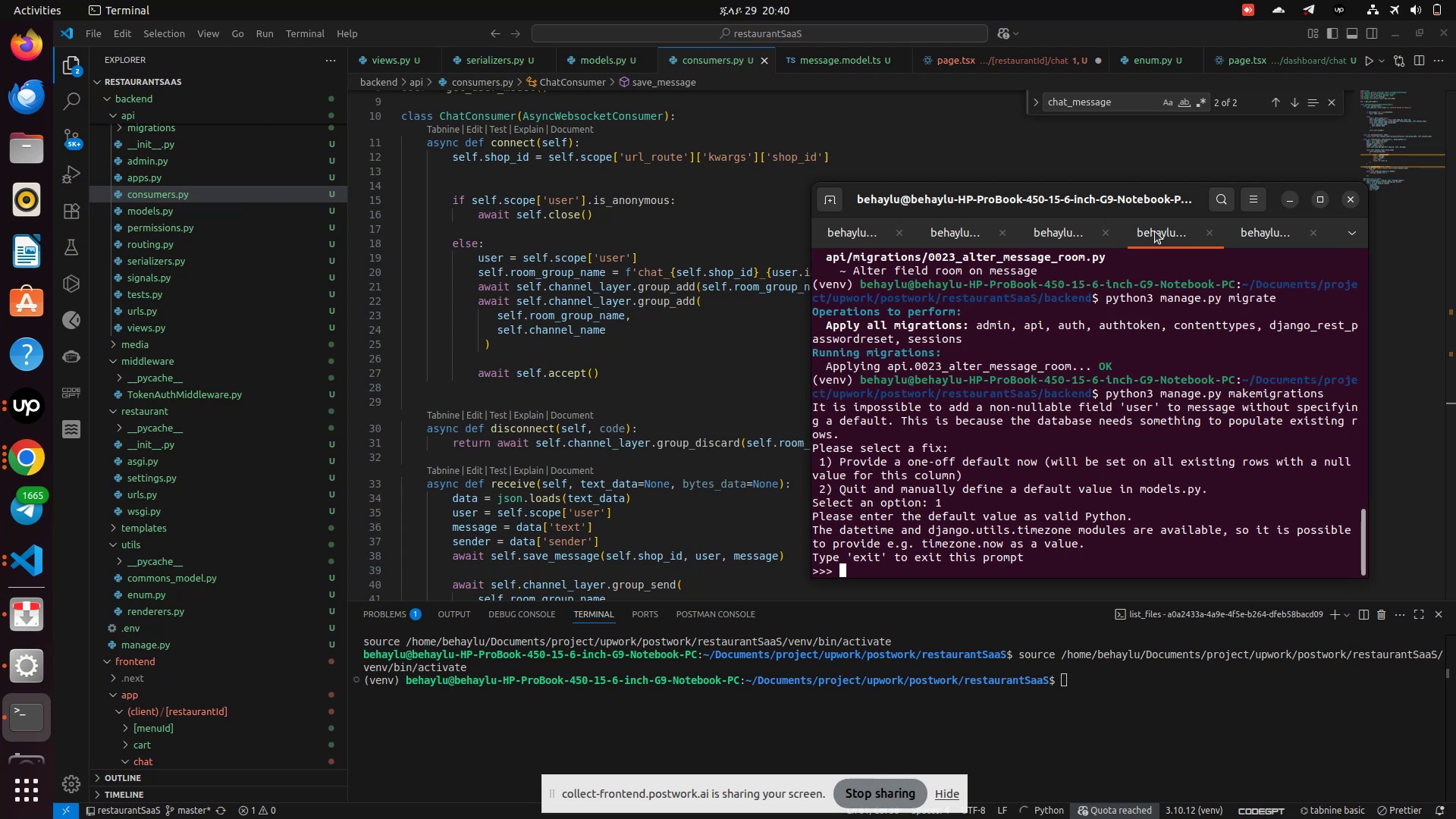 
left_click([1155, 231])
 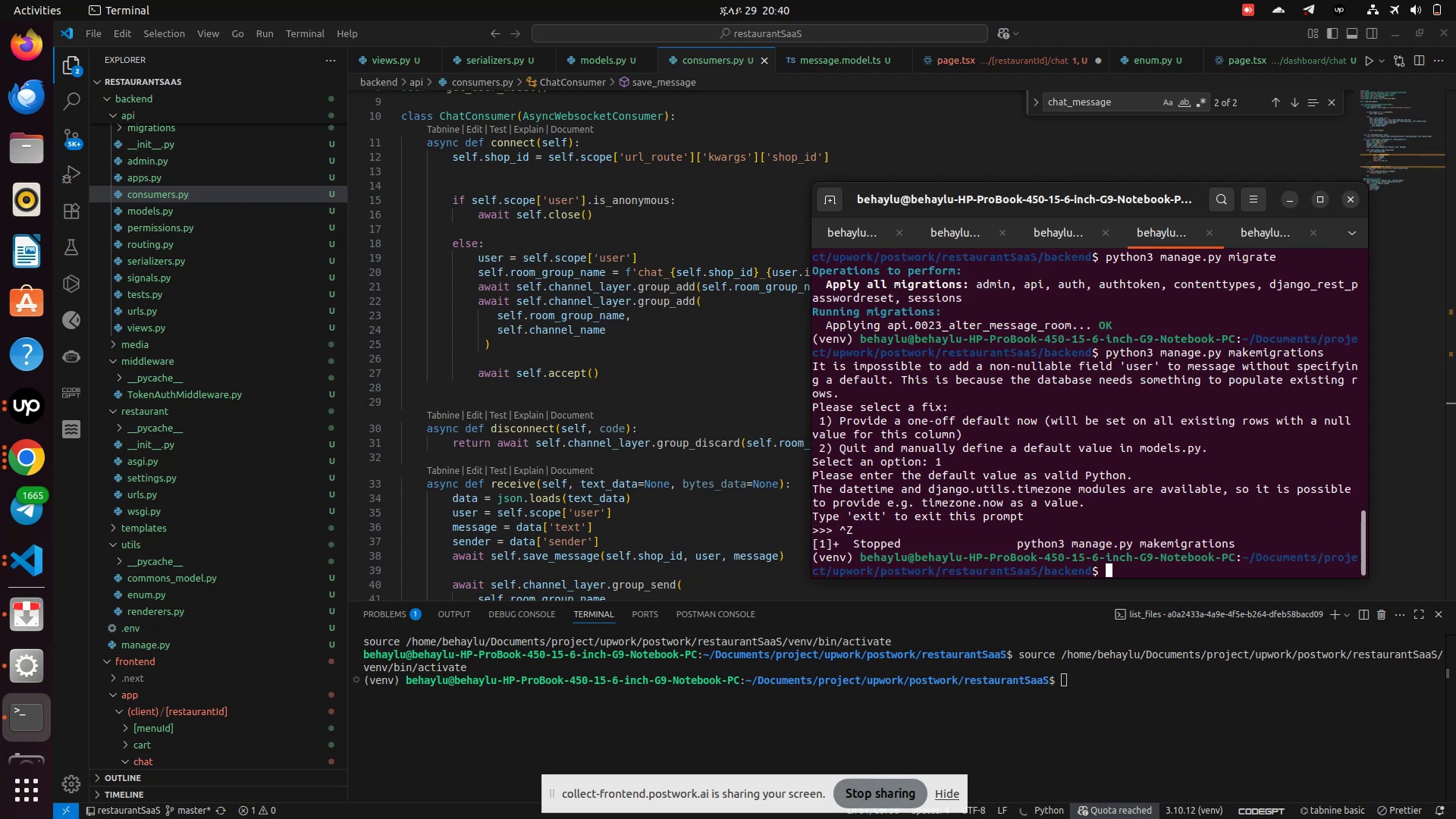 
key(Control+Z)
 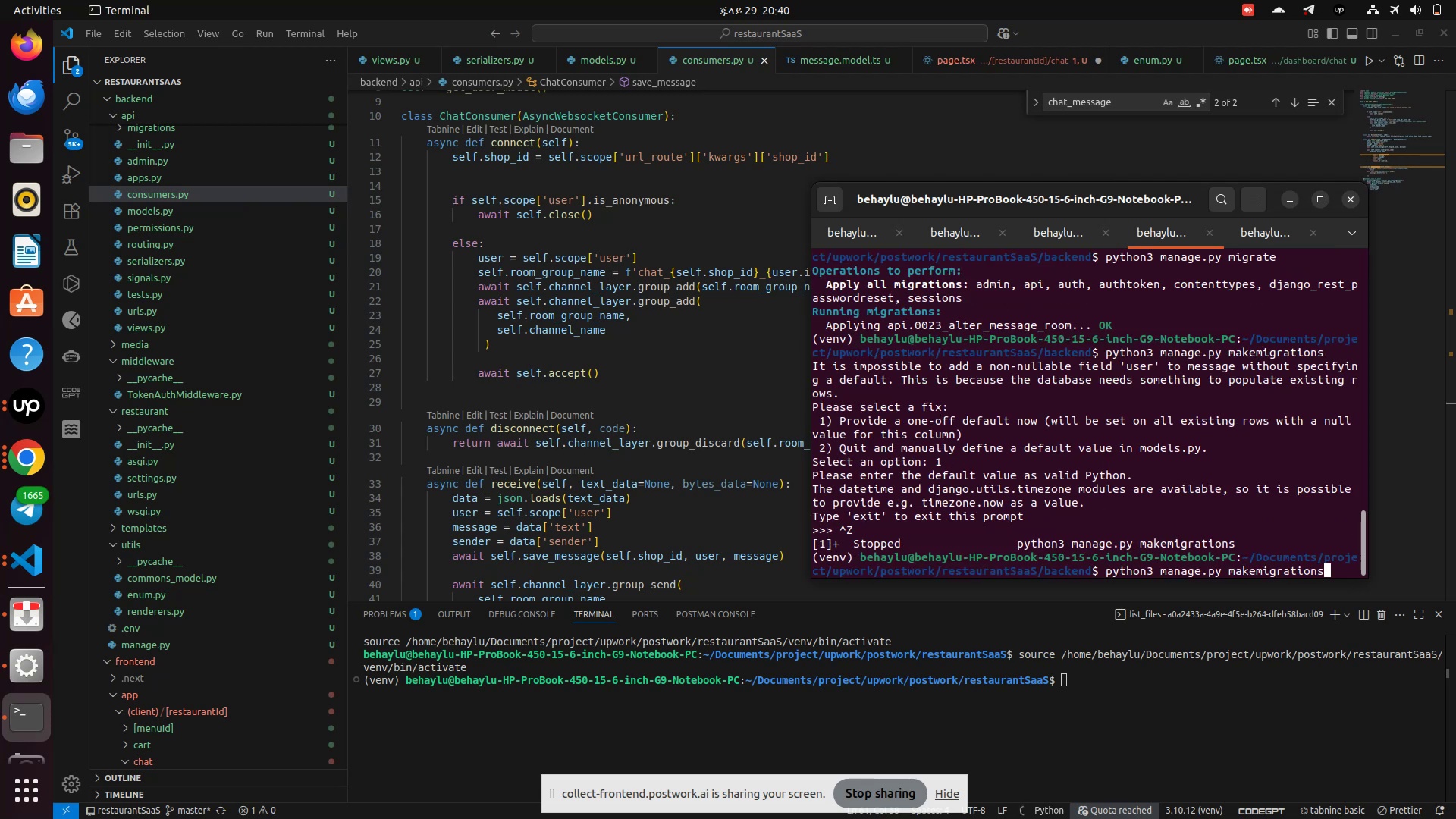 
key(ArrowUp)
 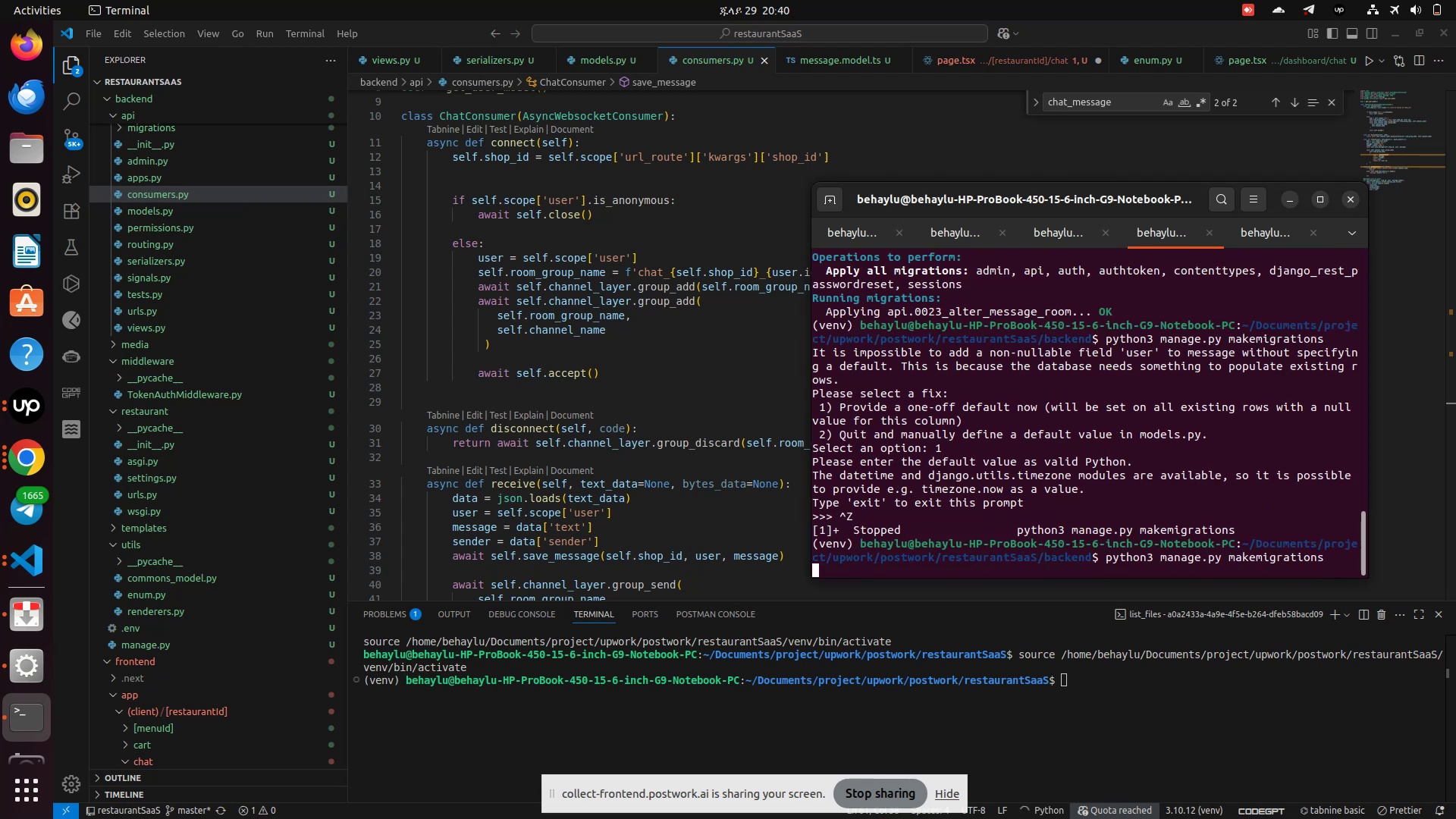 
key(Enter)
 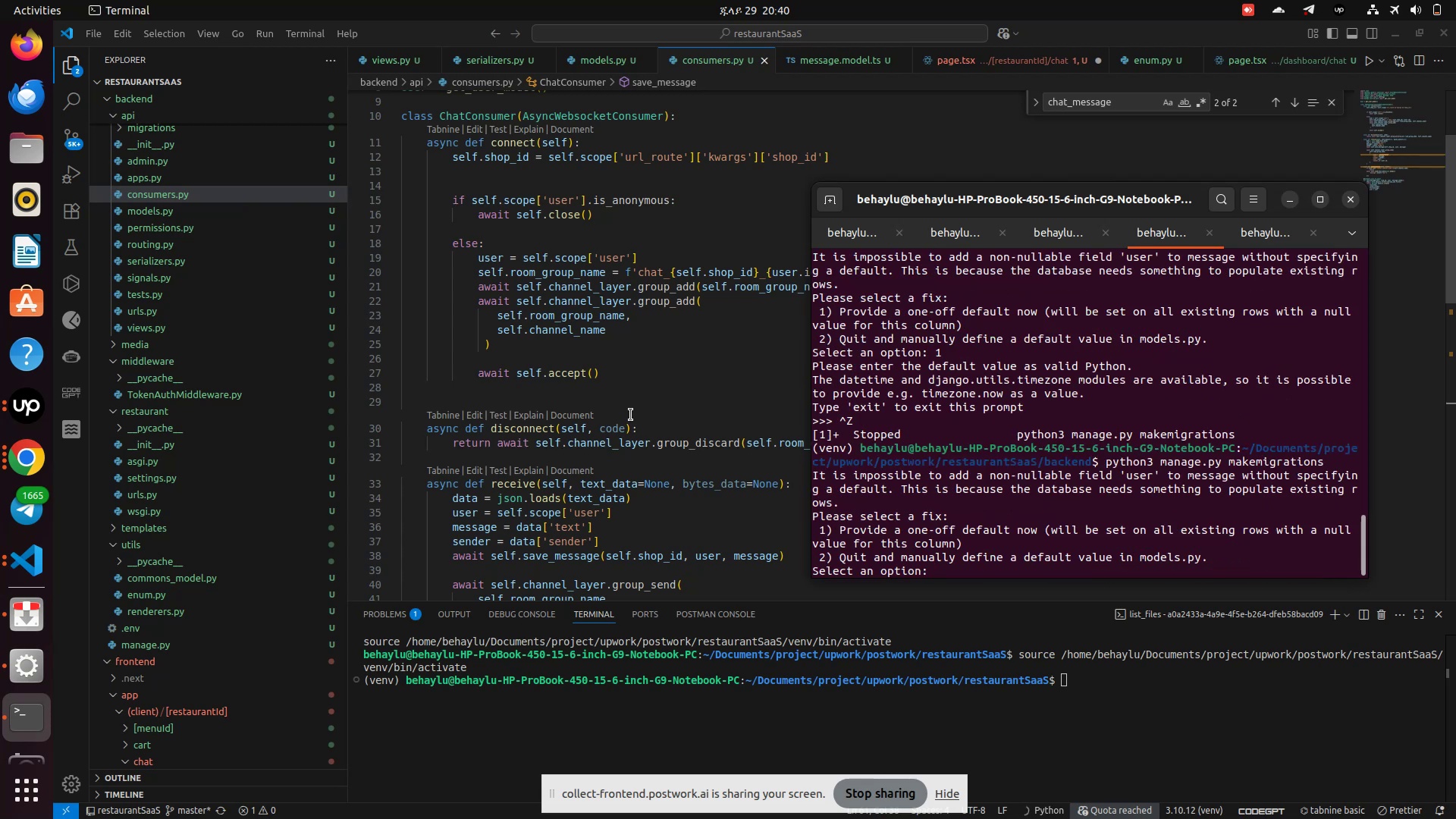 
wait(5.44)
 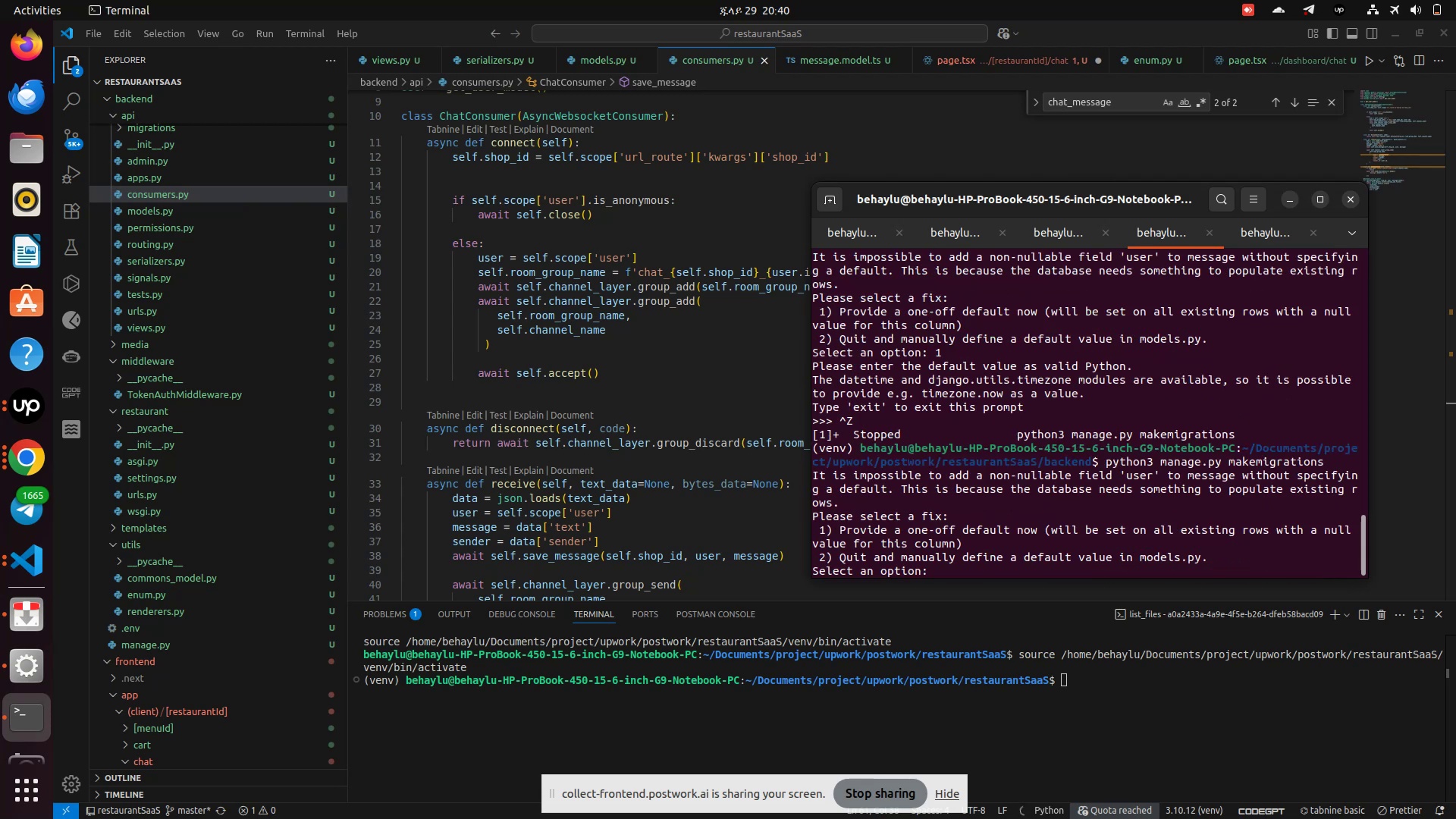 
left_click([659, 520])
 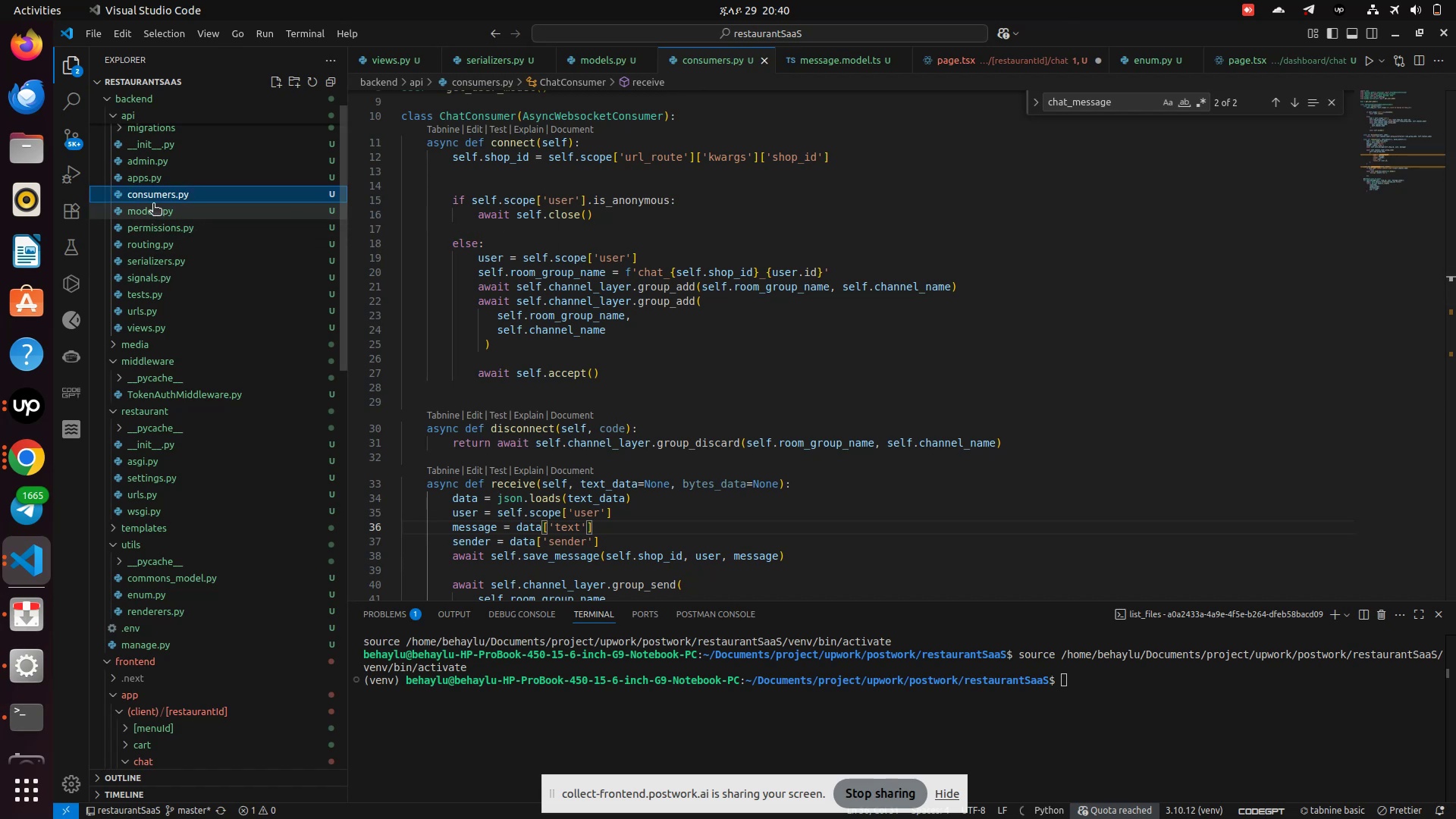 
left_click([153, 205])
 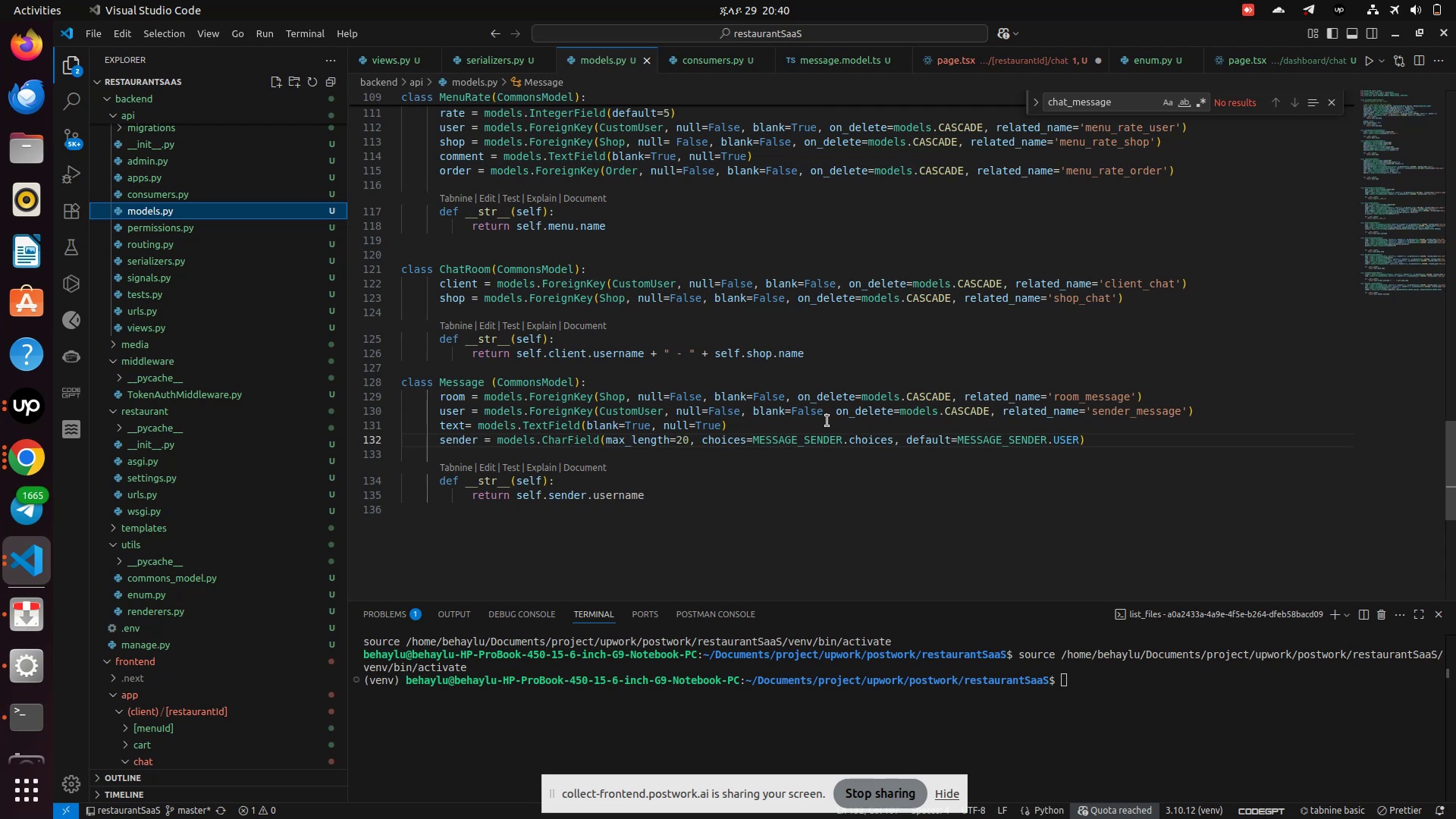 